 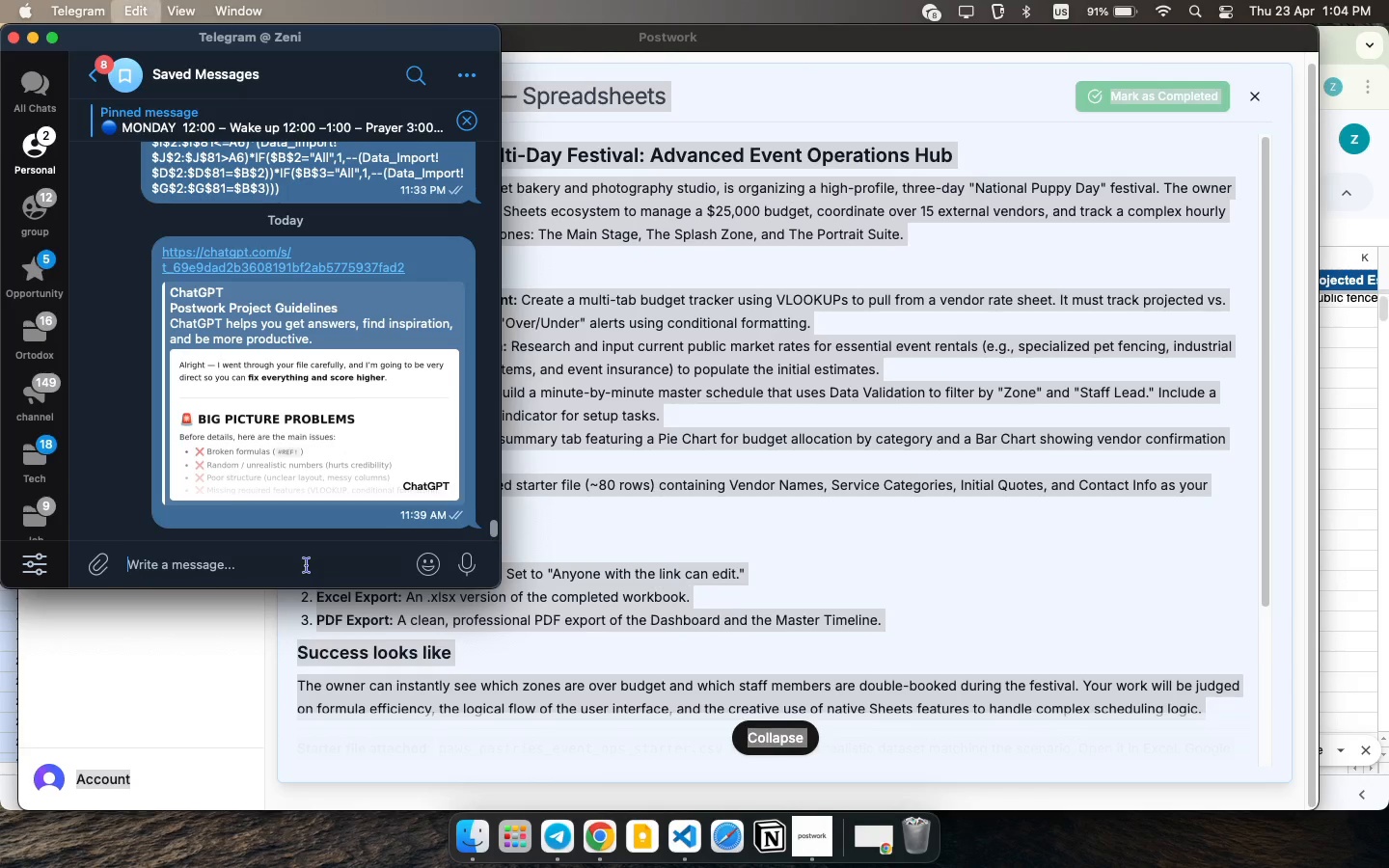 
key(Meta+CommandLeft)
 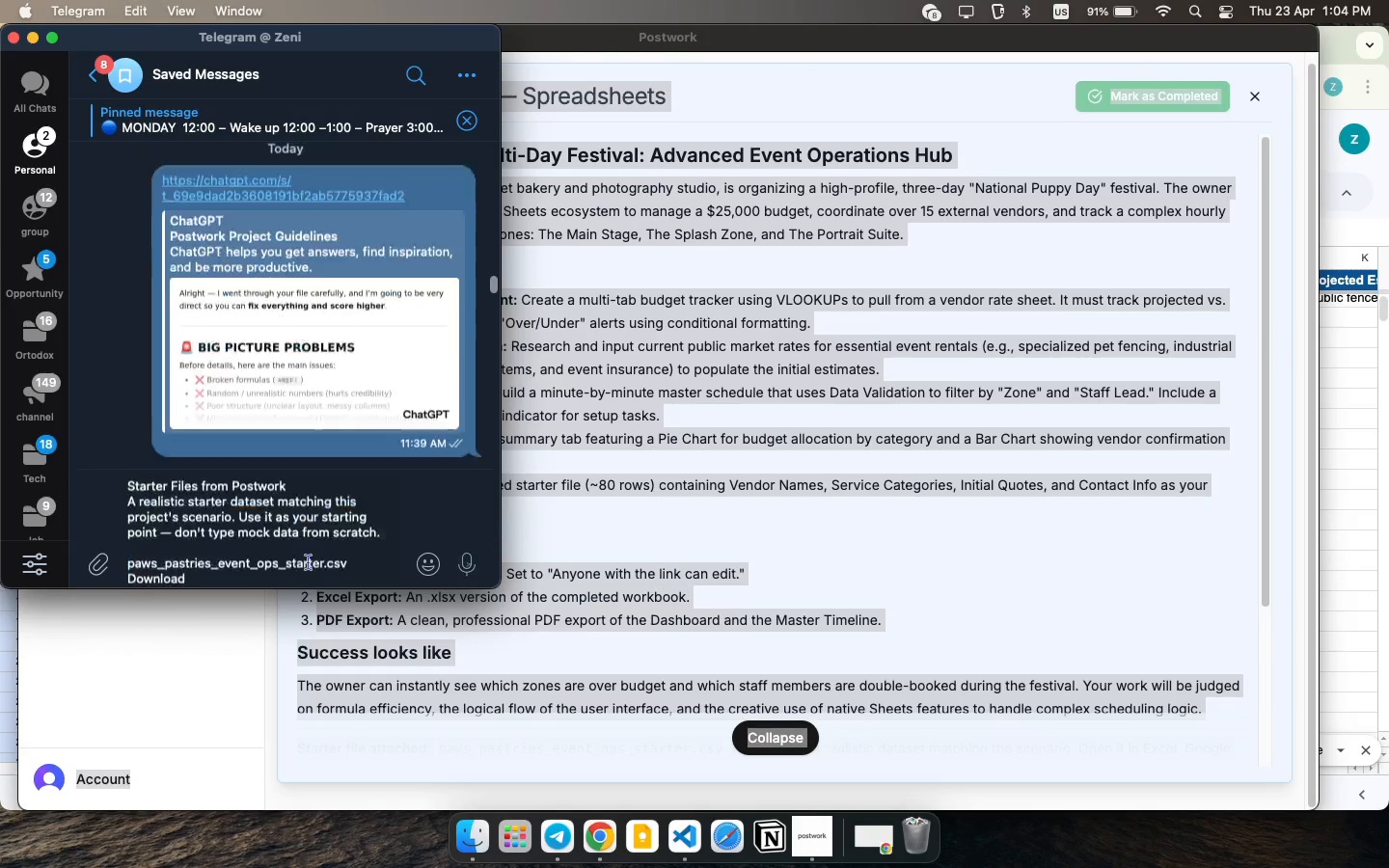 
key(Meta+V)
 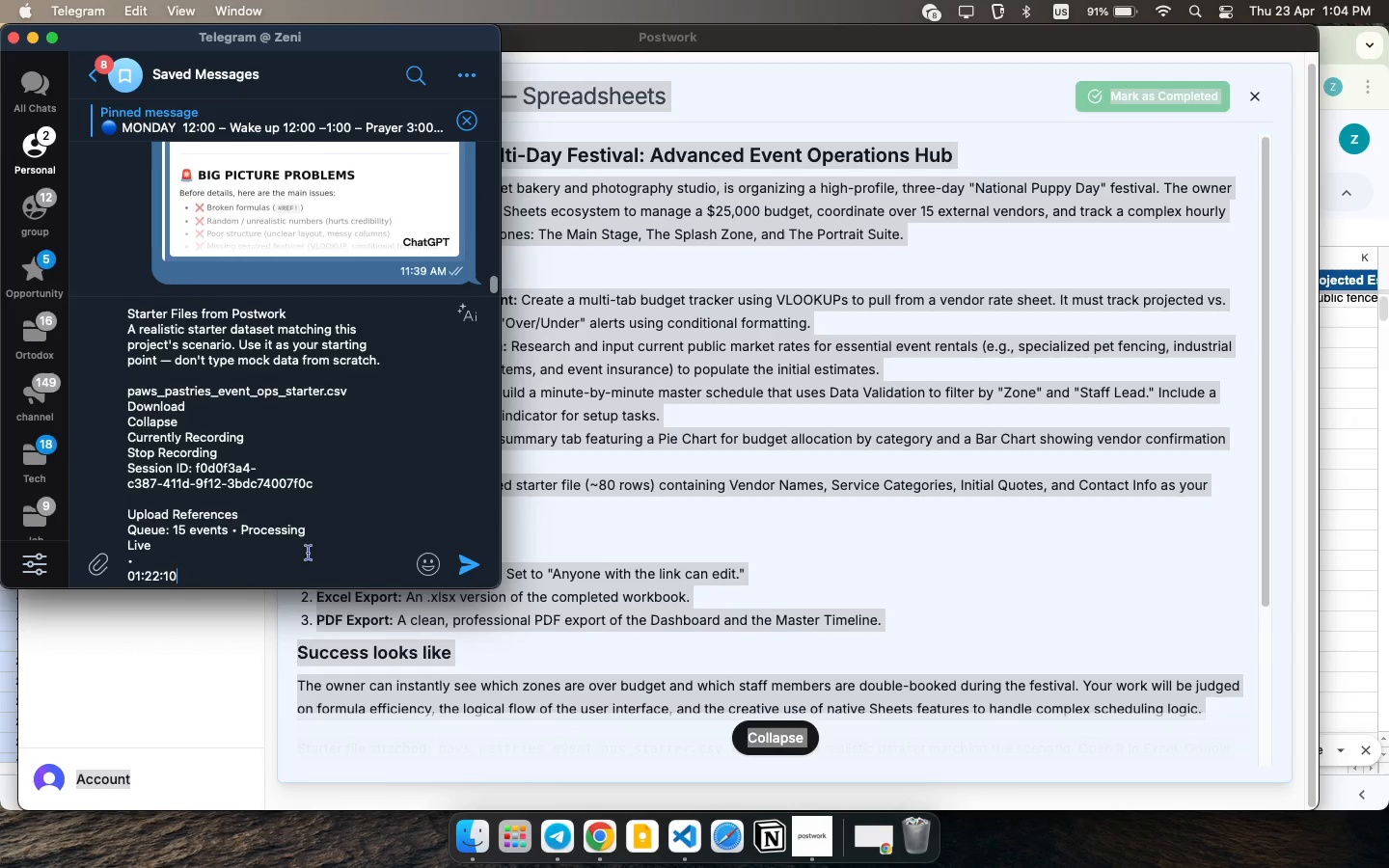 
key(Enter)
 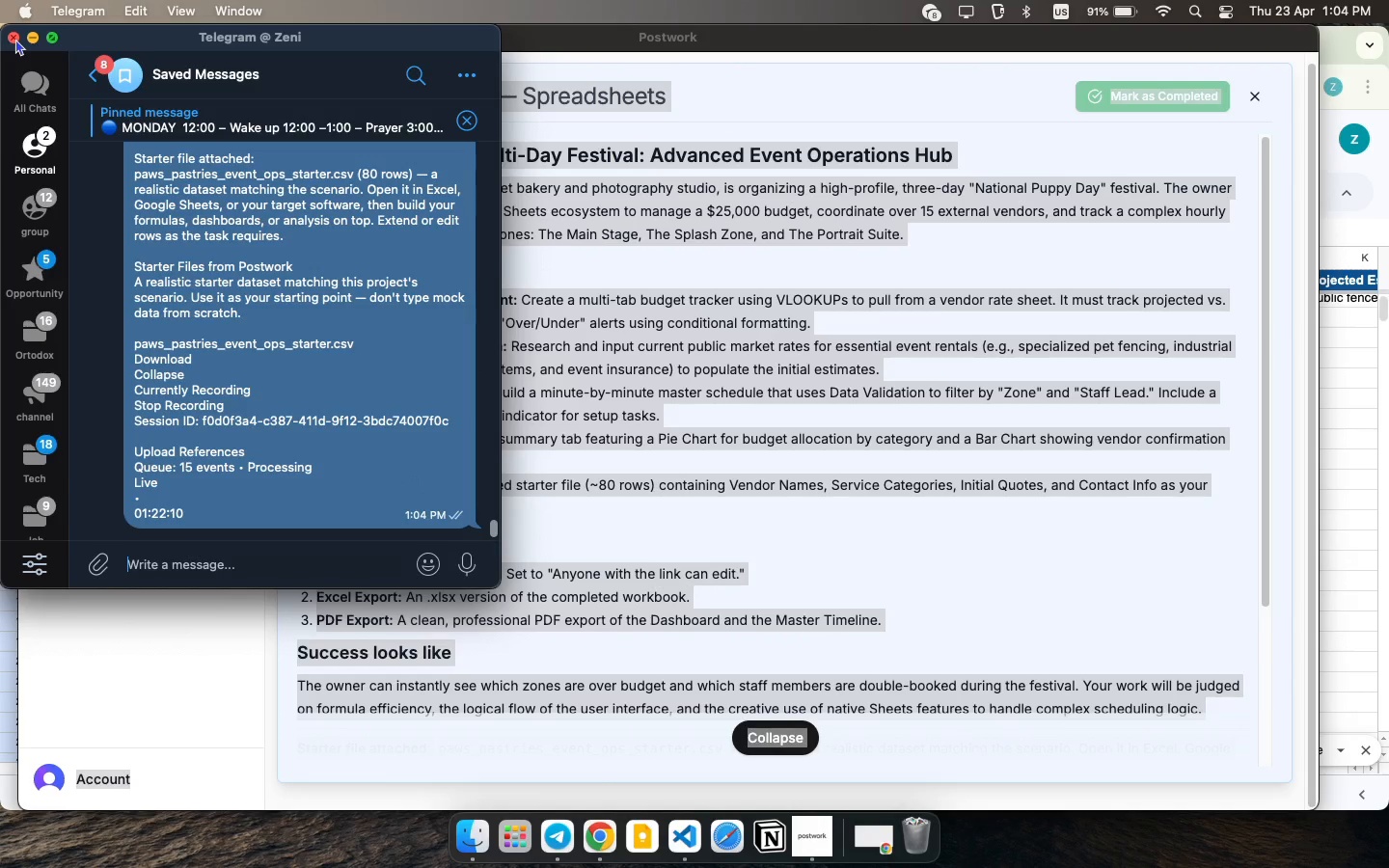 
left_click([479, 324])